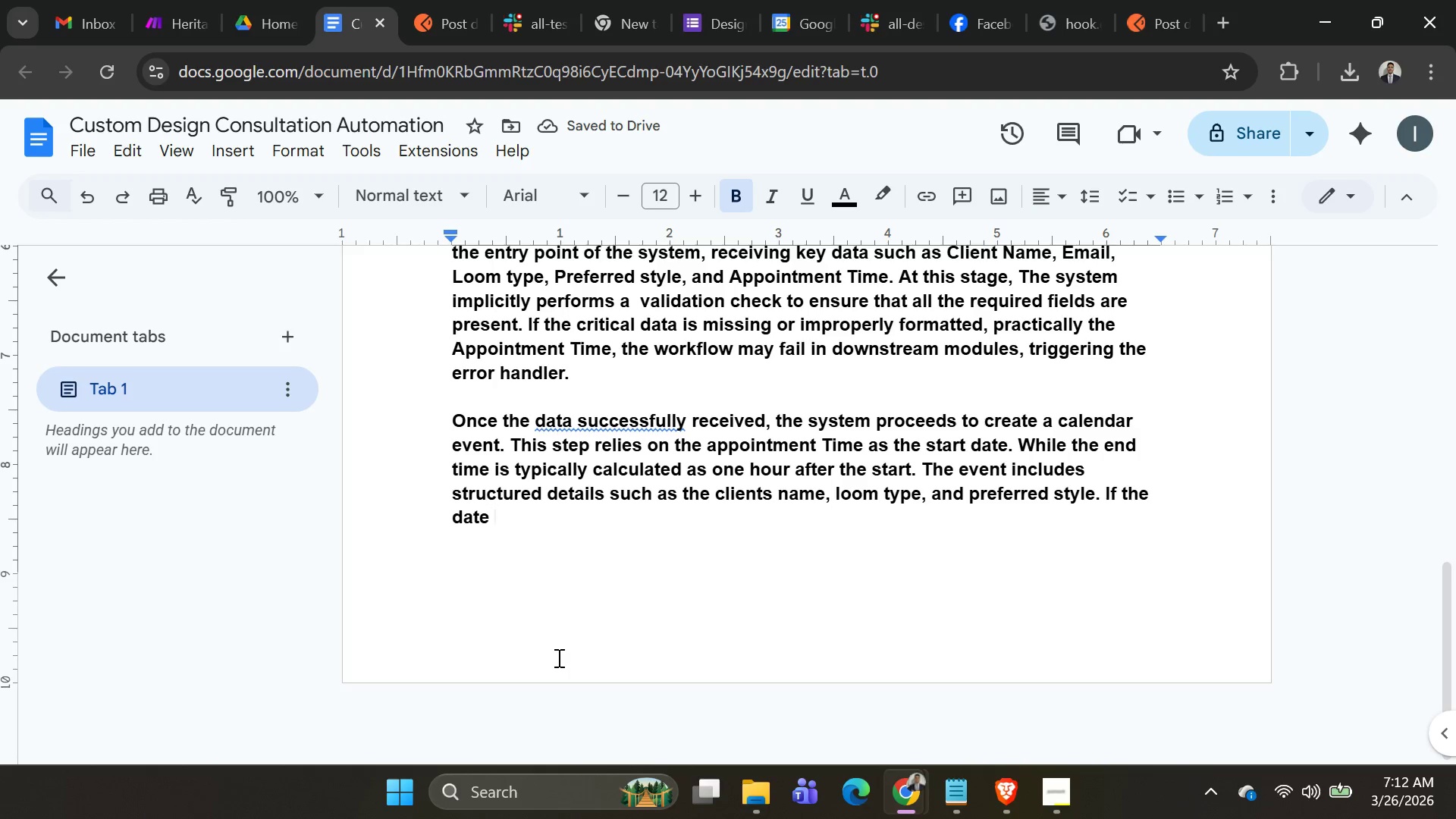 
wait(6.41)
 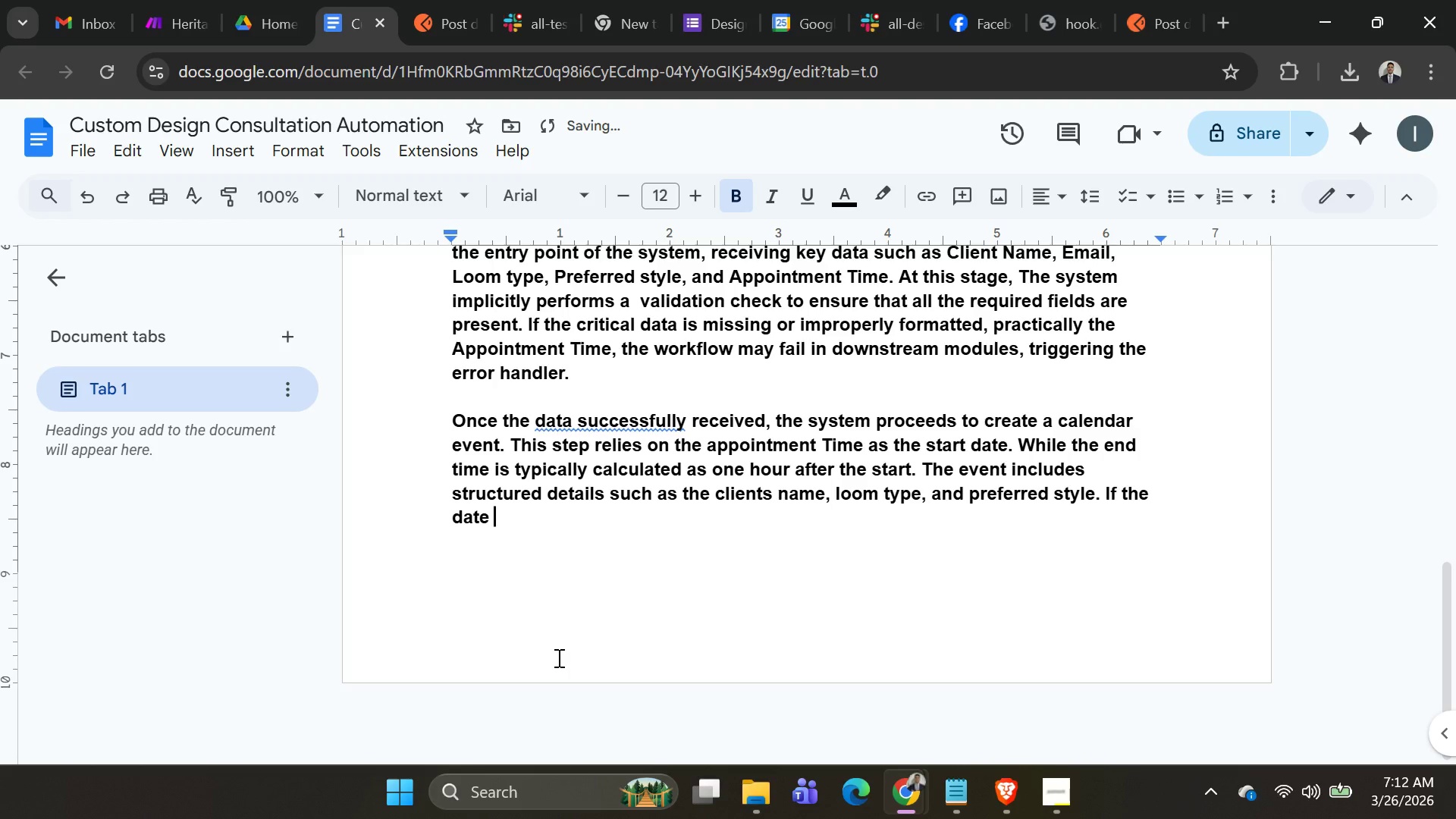 
type(format is invalid or the schec)
key(Backspace)
type(duling cn)
key(Backspace)
type(oni)
key(Backspace)
type(figuration is incorrect )
 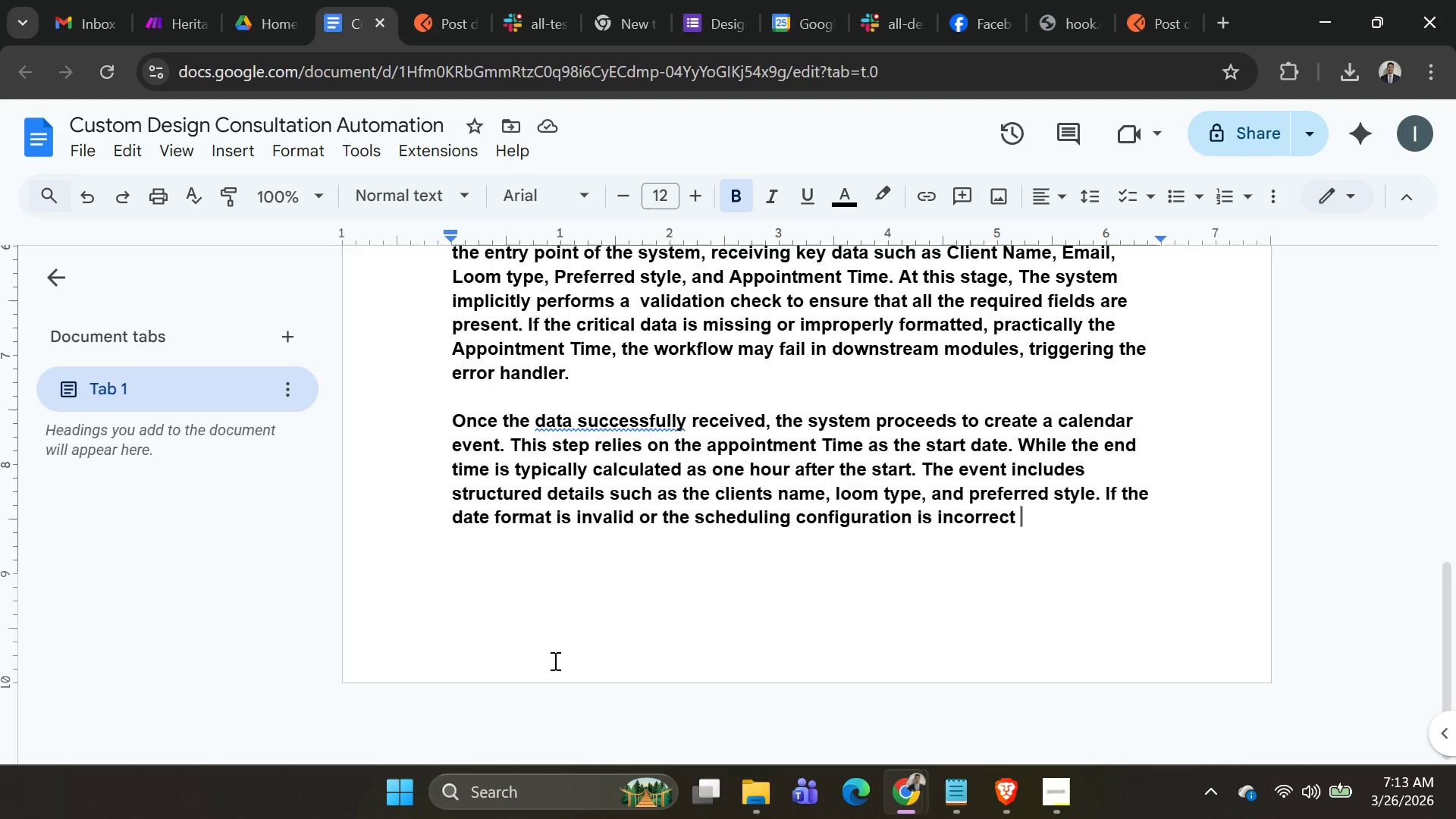 
wait(15.8)
 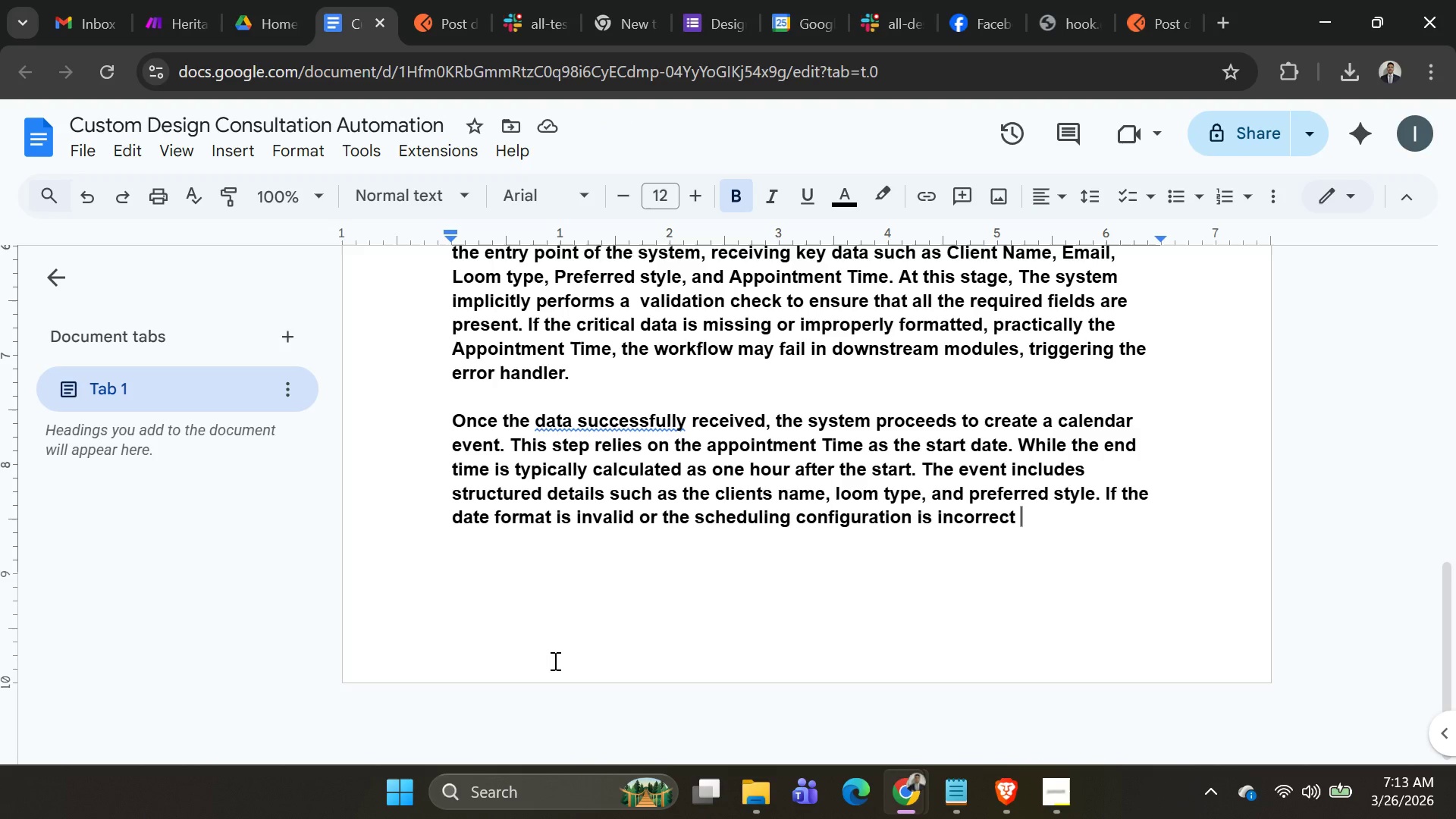 
key(Backspace)
type( )
key(Backspace)
type(, the caen)
key(Backspace)
key(Backspace)
type(lendat module )
key(Backspace)
type( will fail. this)
key(Backspace)
key(Backspace)
key(Backspace)
key(Backspace)
type(This fa)
key(Backspace)
key(Backspace)
type(da)
key(Backspace)
key(Backspace)
type(fa)
key(Backspace)
key(Backspace)
type(Failure )
 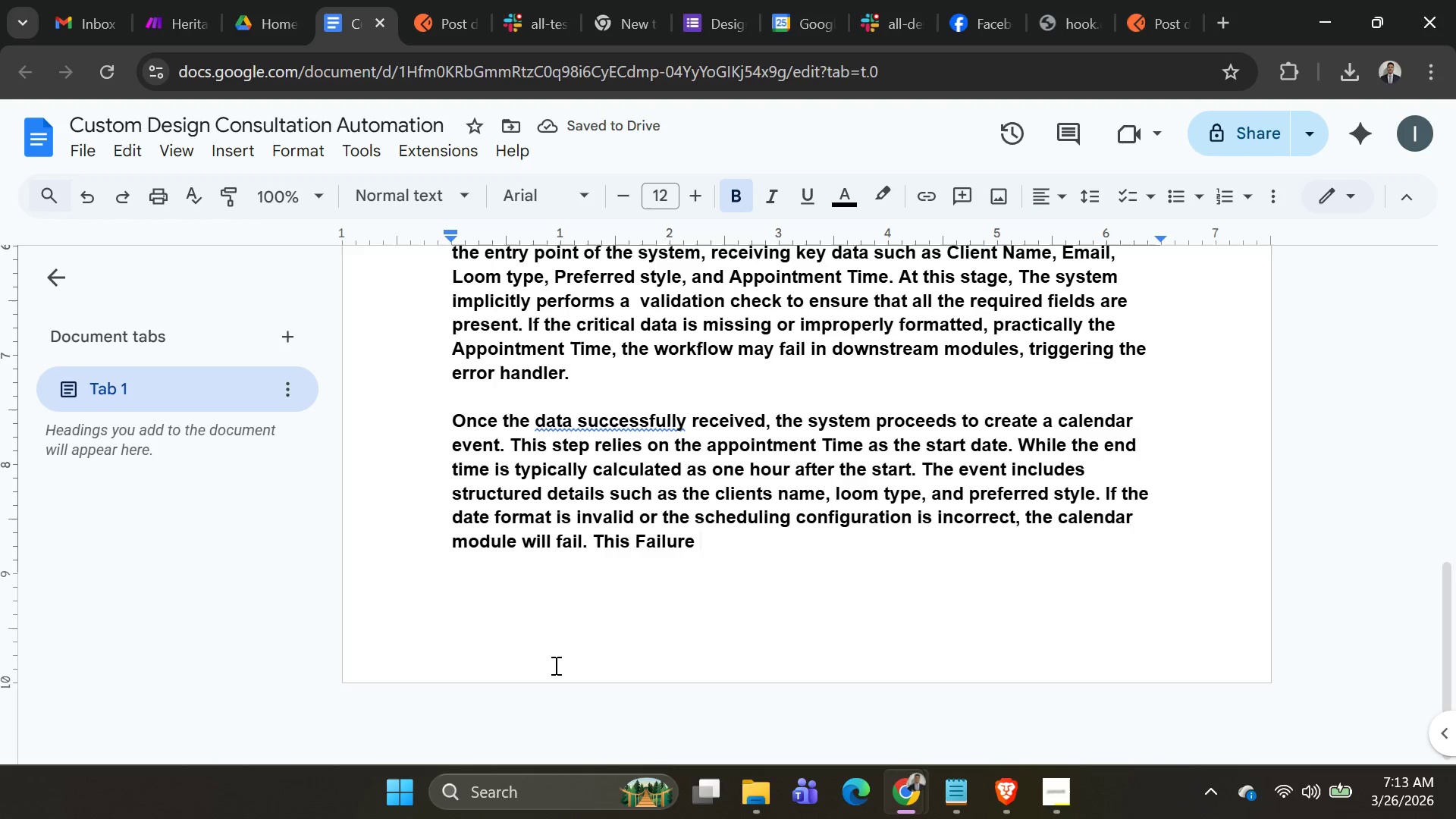 
type(is a key on)
key(Backspace)
key(Backspace)
type(coni)
key(Backspace)
type(ditional )
 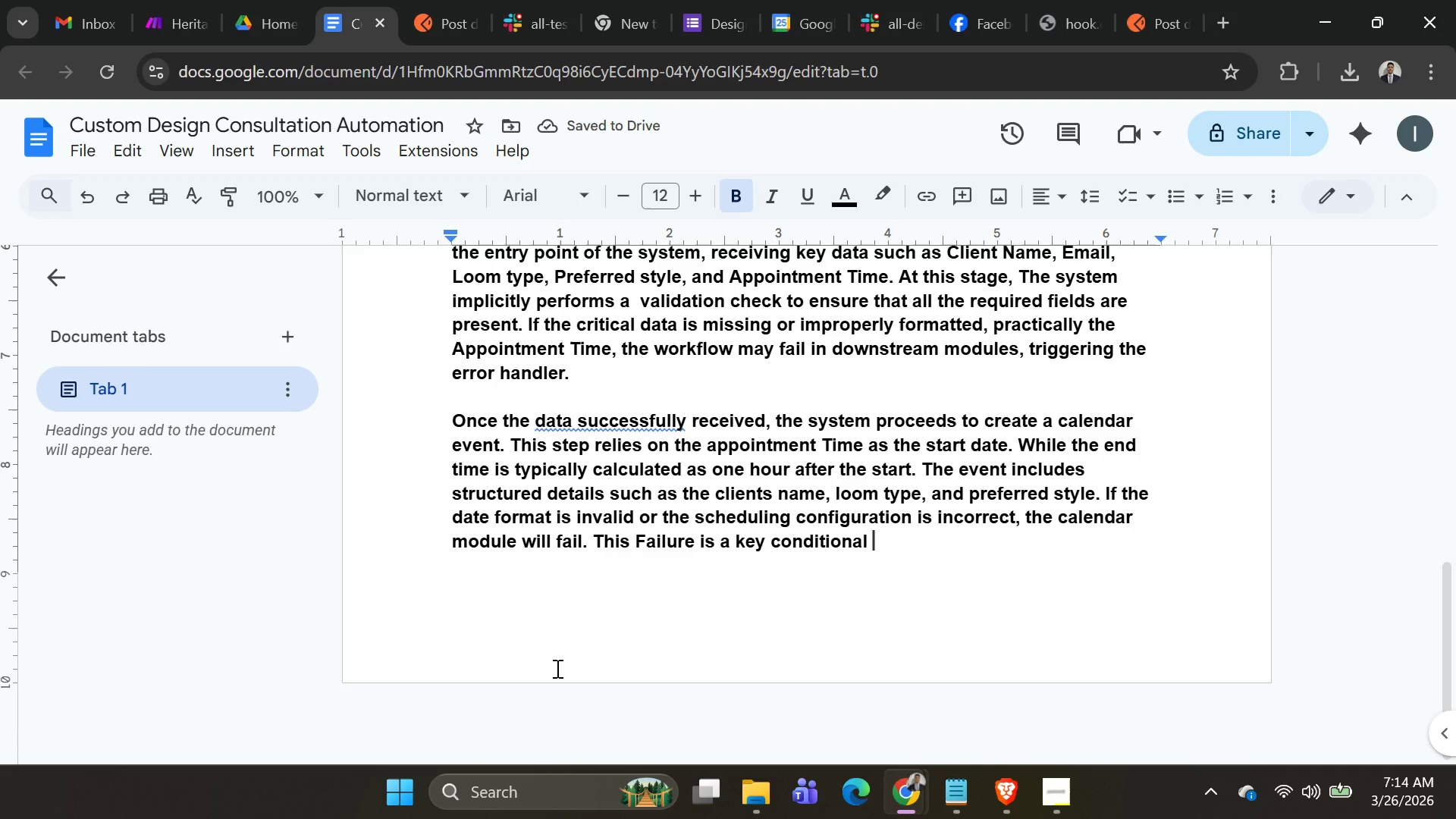 
type(checkpoints)
key(Backspace)
type(, as it is )
key(Backspace)
key(Backspace)
key(Backspace)
type(de)
key(Backspace)
type(etermin)
key(Backspace)
type(nes wher)
key(Backspace)
key(Backspace)
key(Backspace)
type(ether )
 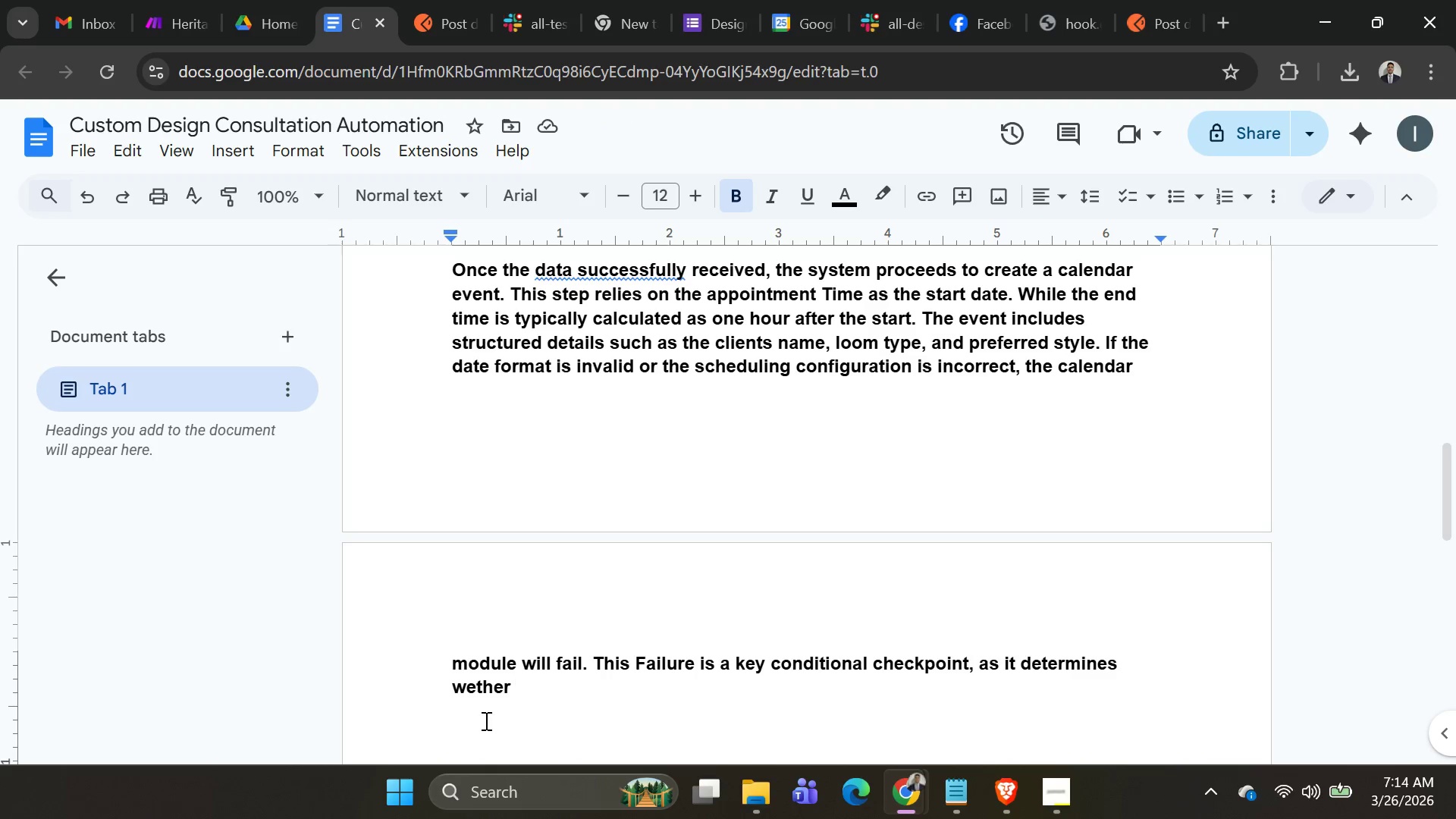 
wait(11.56)
 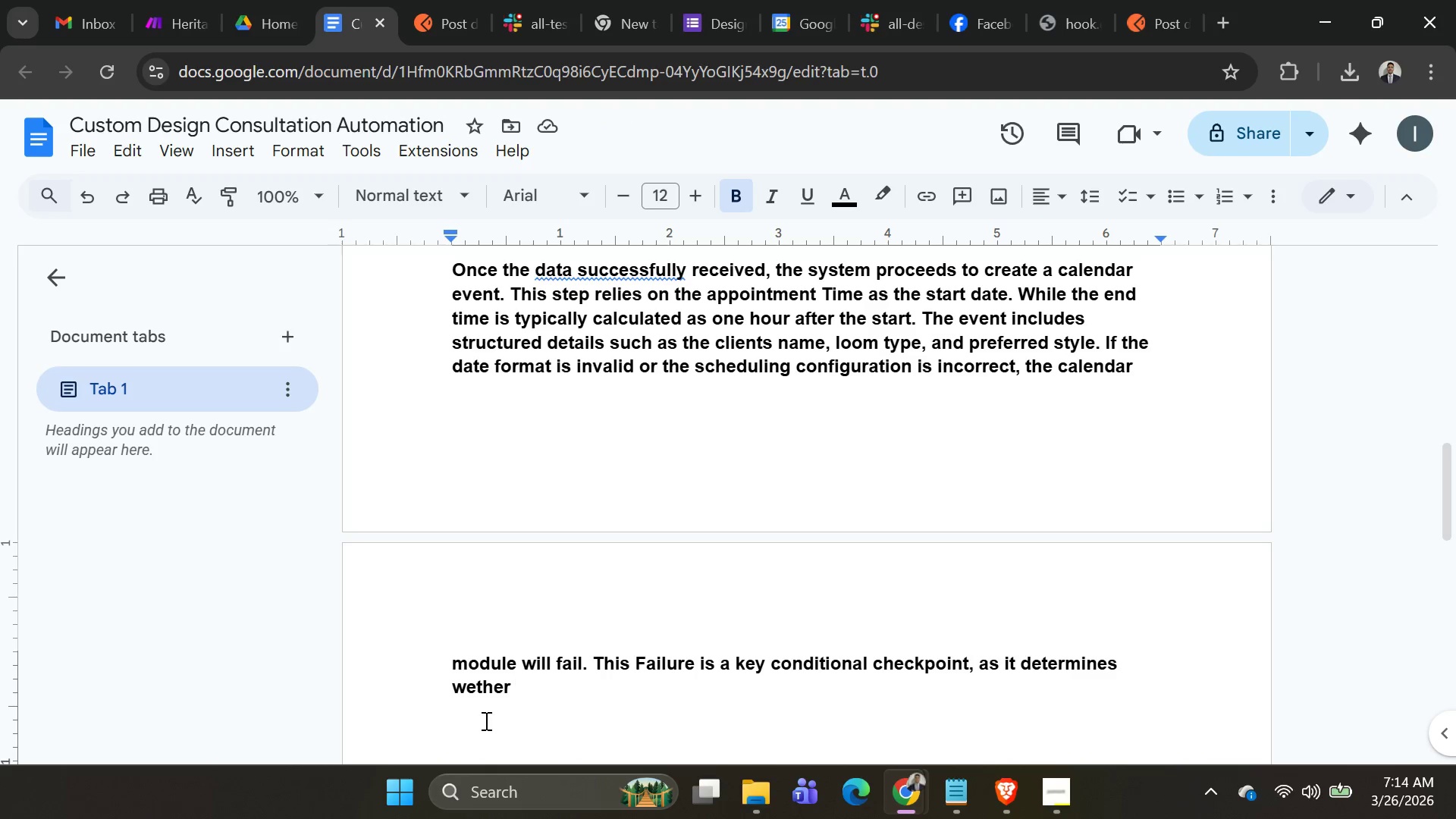 
type(the workflow continues normaly, )
key(Backspace)
key(Backspace)
type( or d)
key(Backspace)
type(redirectly )
key(Backspace)
key(Backspace)
key(Backspace)
type(ed to the error a)
key(Backspace)
type(a)
key(Backspace)
type(handler)
 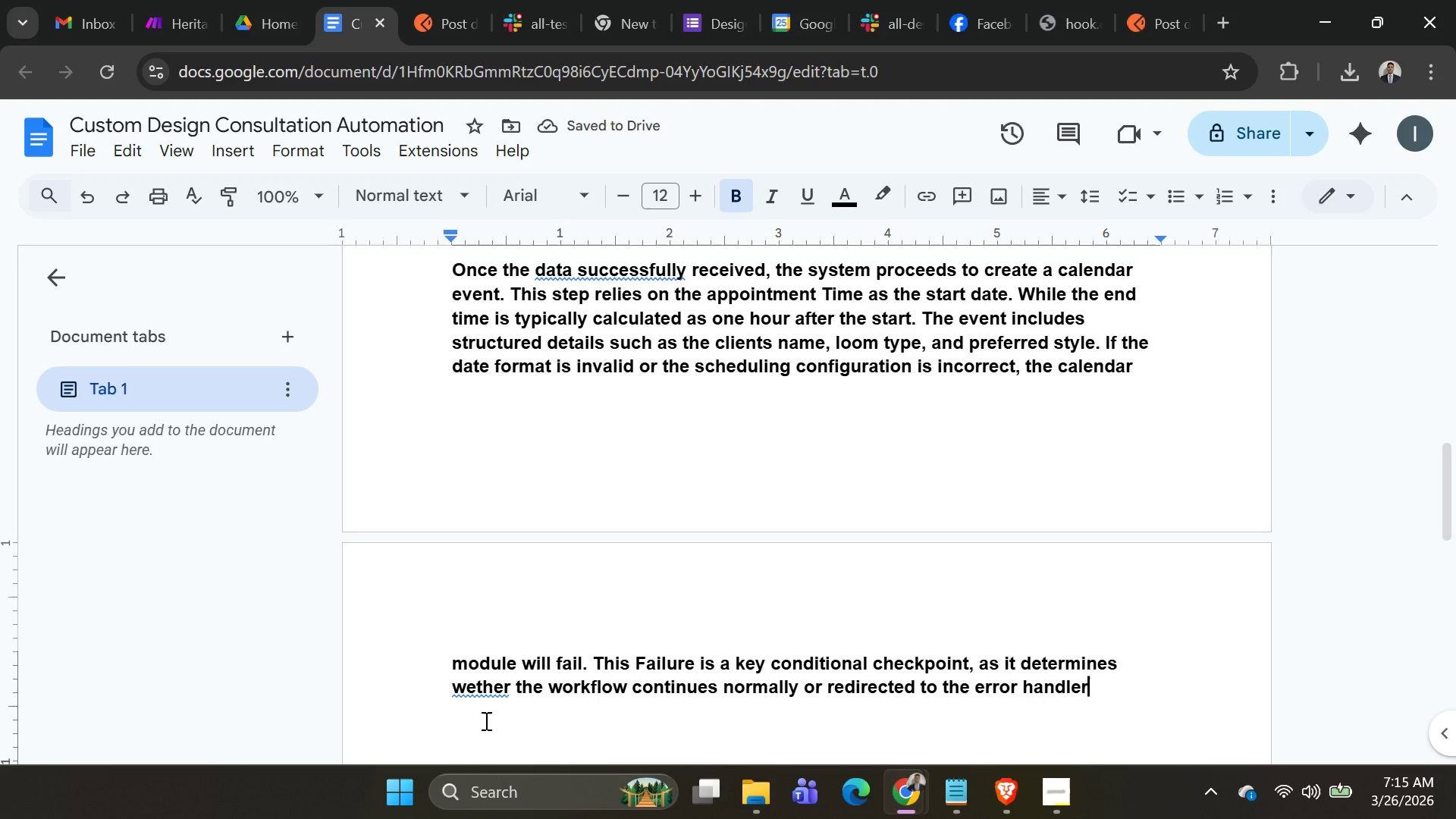 
key(Backspace)
key(Backspace)
type(ing path)
 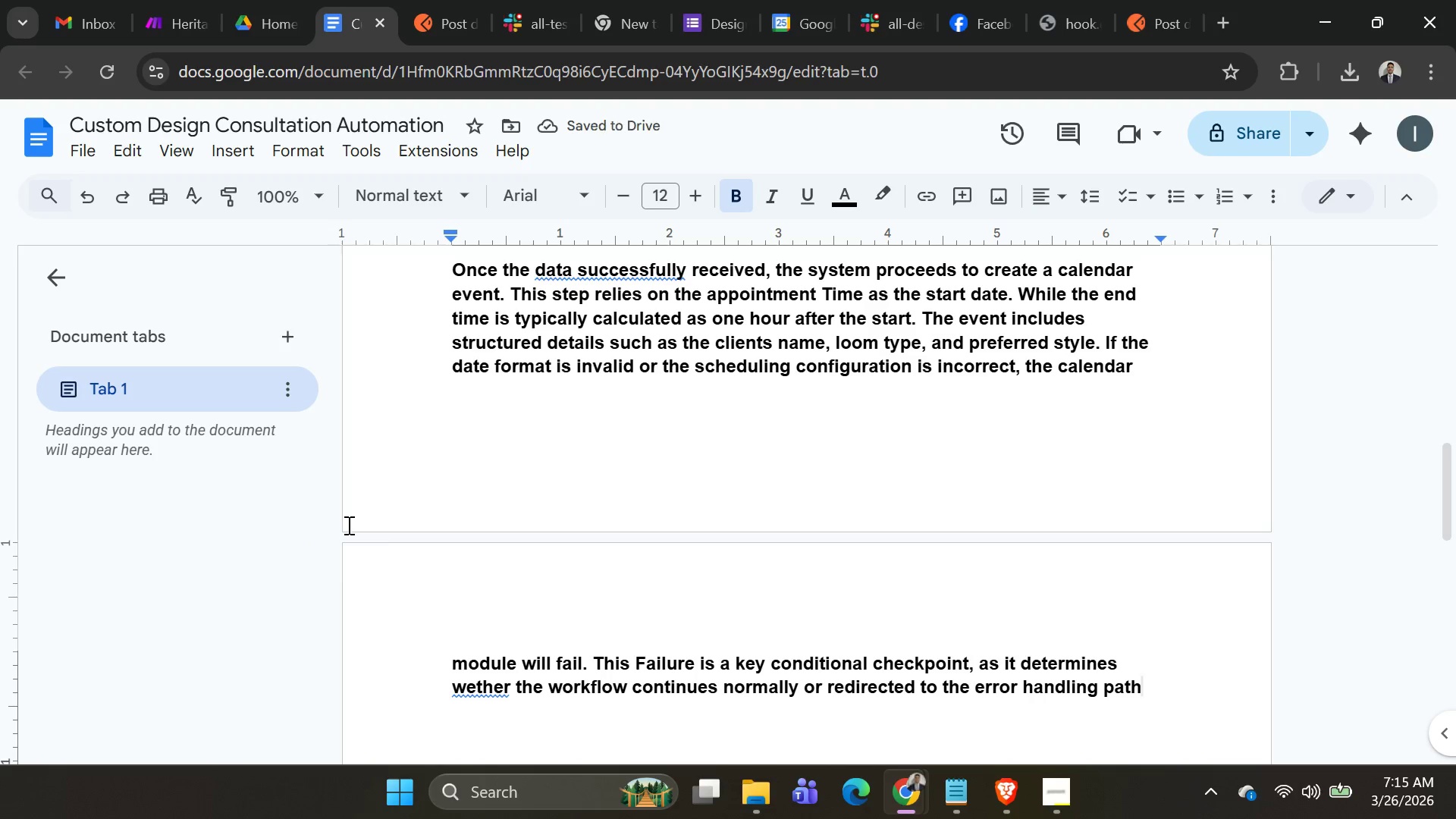 
key(Period)
 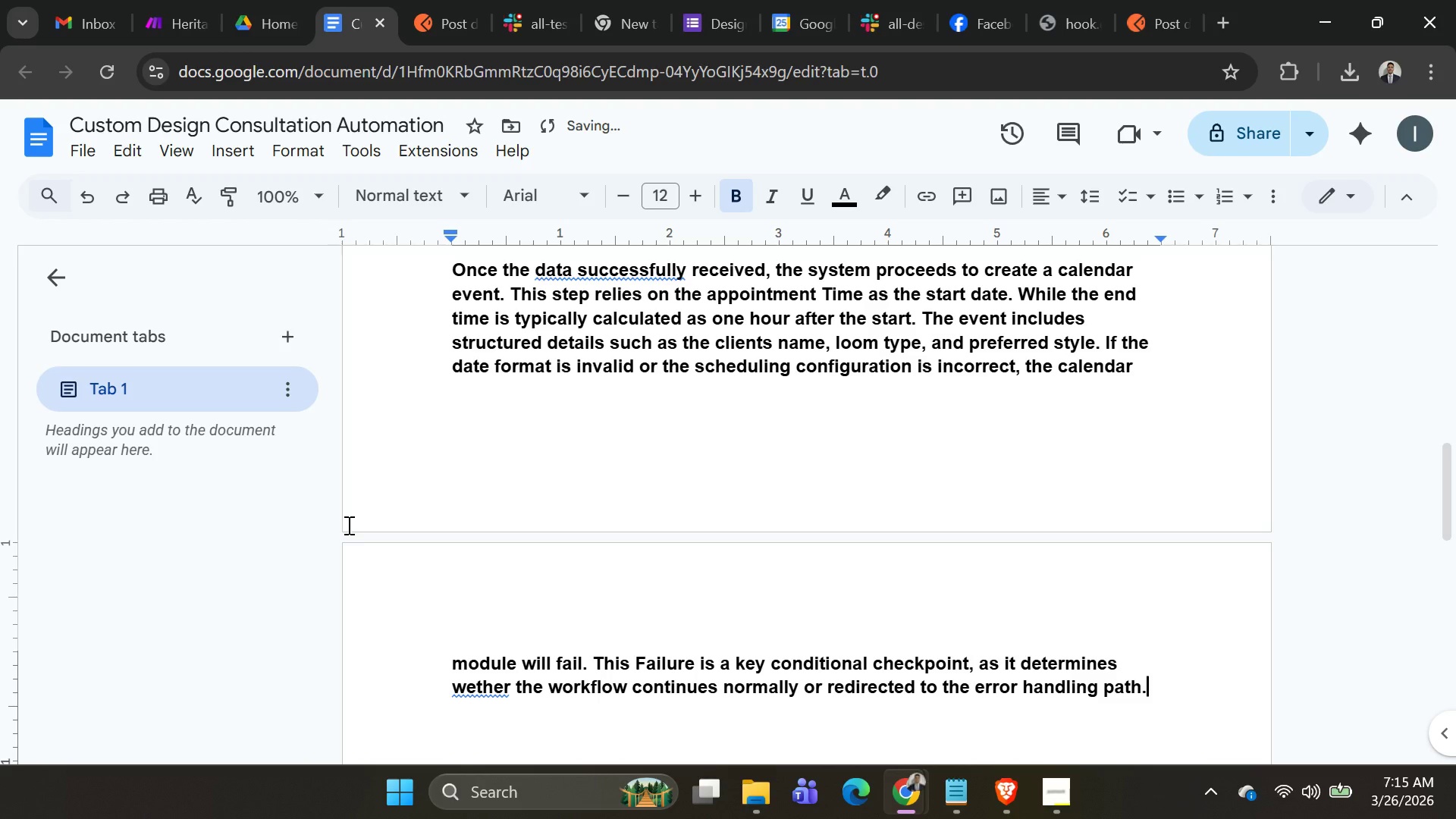 
key(Shift+Enter)
 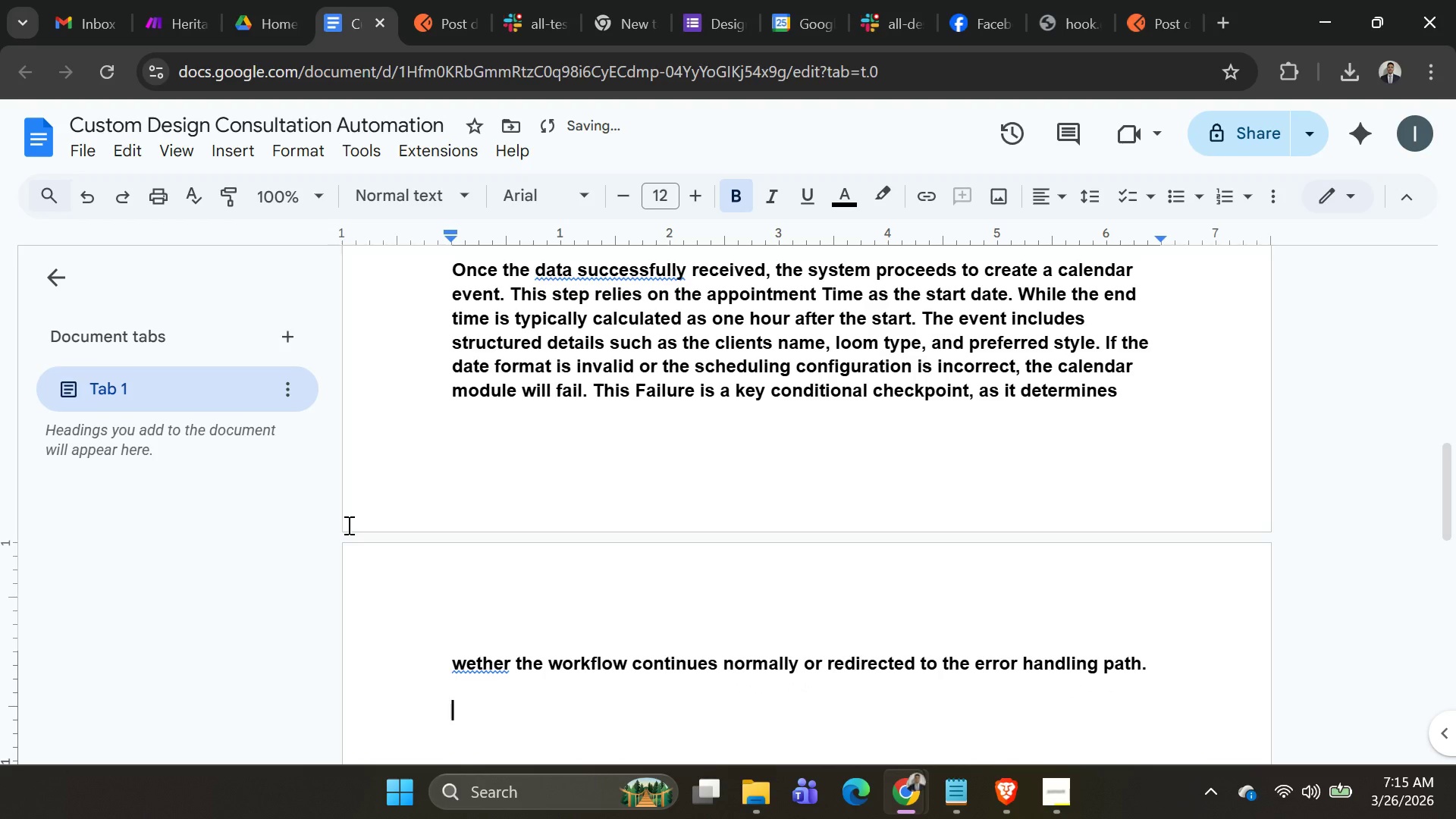 
key(Shift+Enter)
 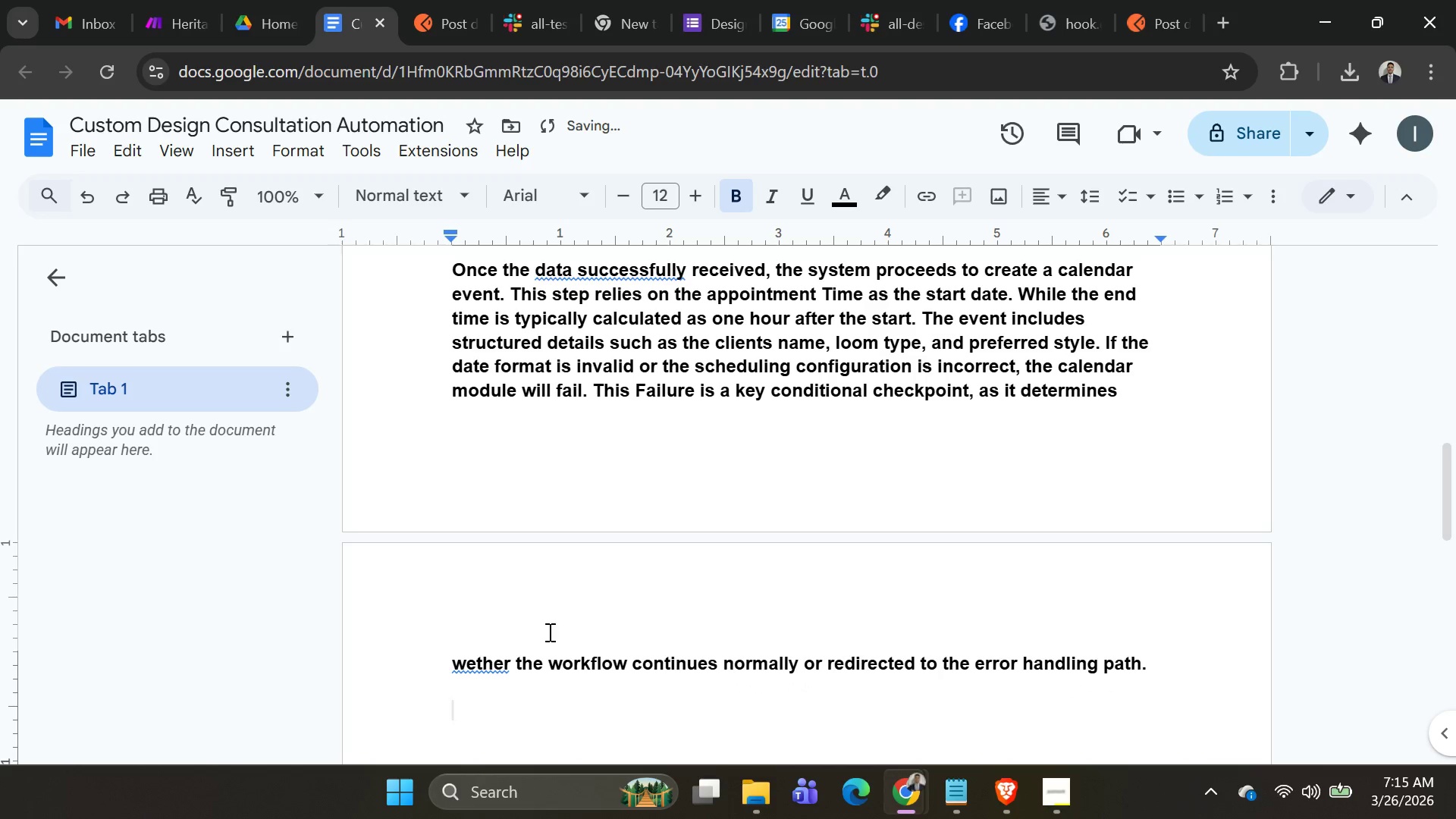 
right_click([491, 670])
 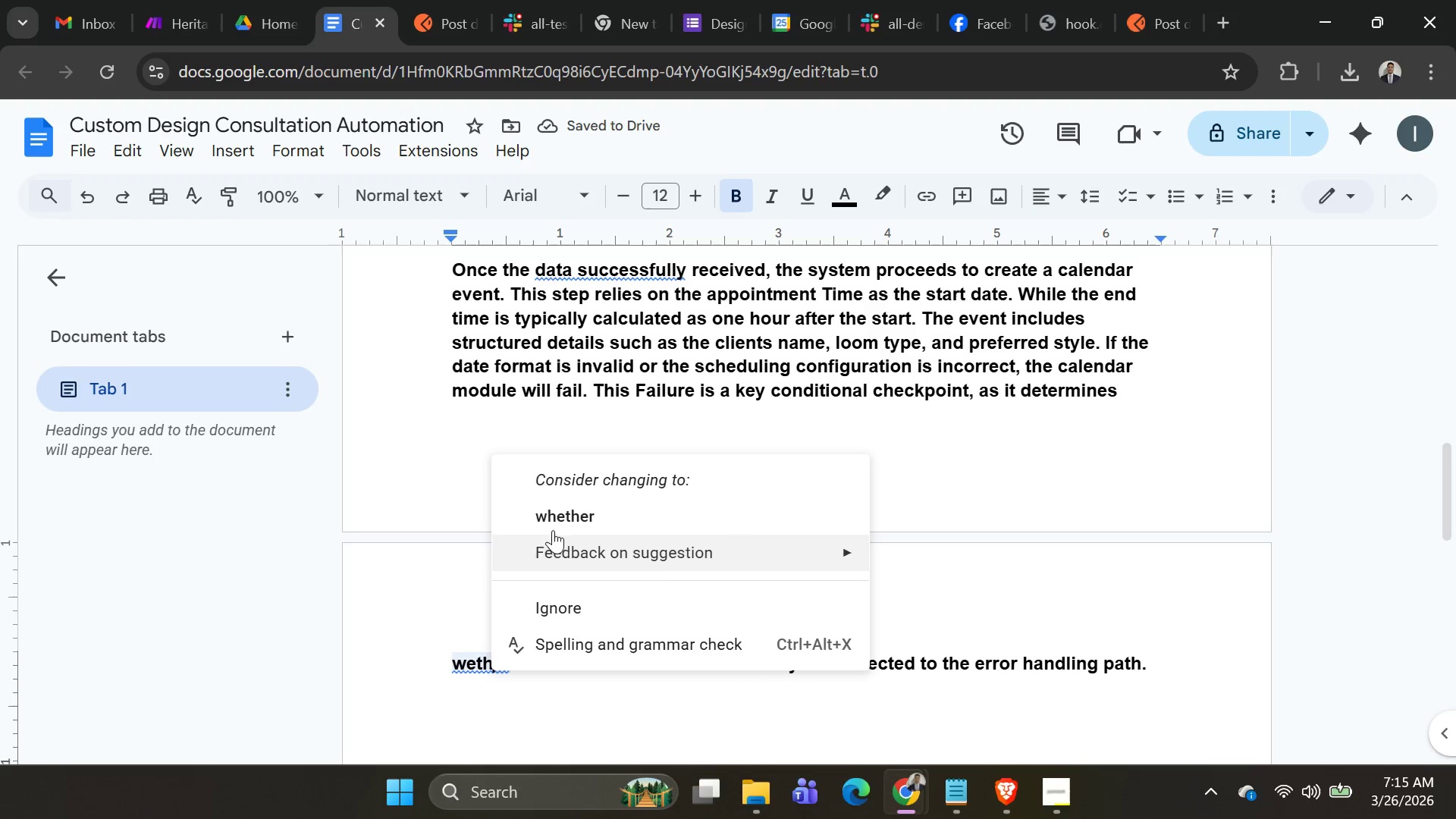 
left_click([557, 509])
 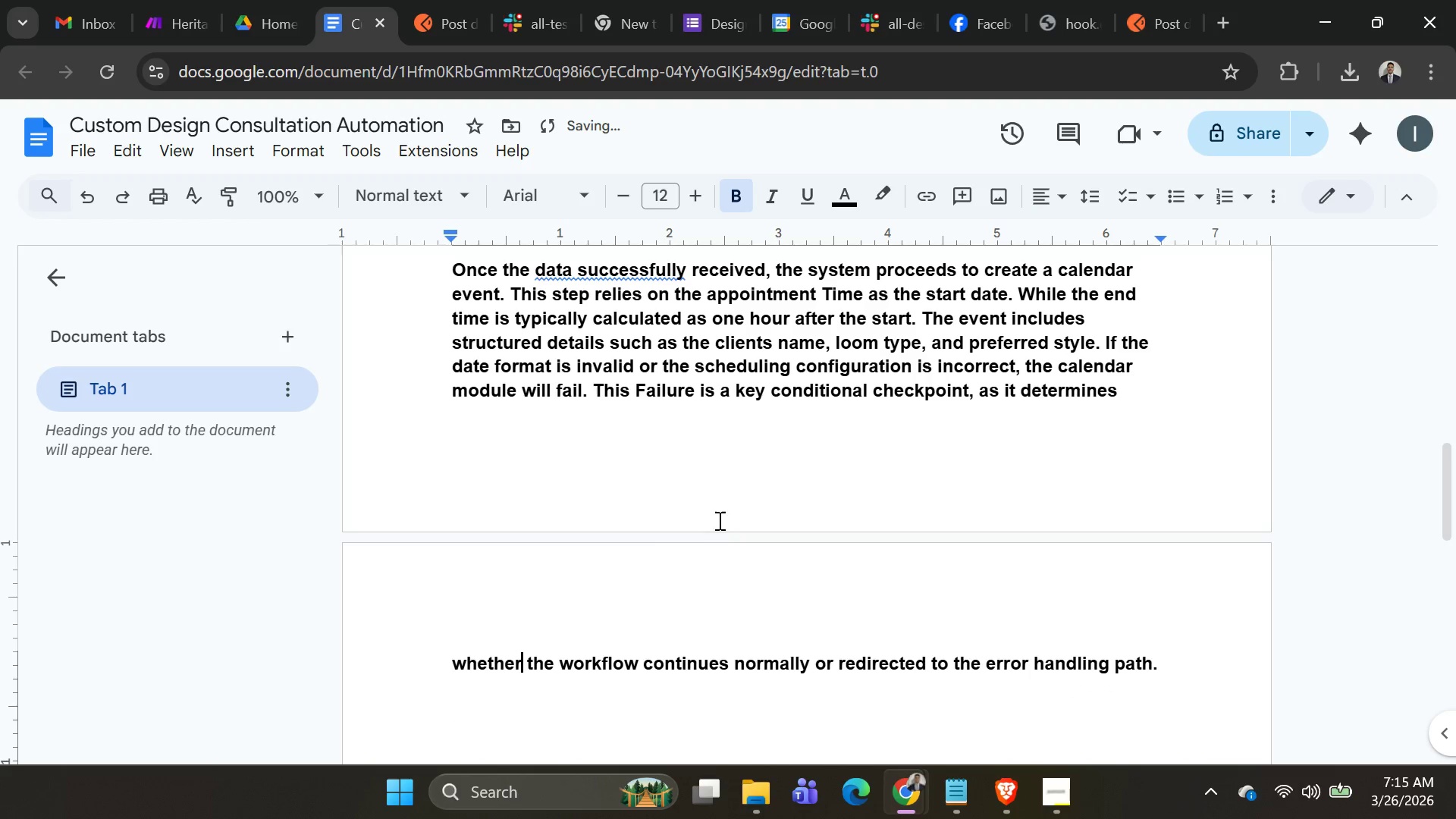 
scroll: coordinate [721, 510], scroll_direction: down, amount: 3.0
 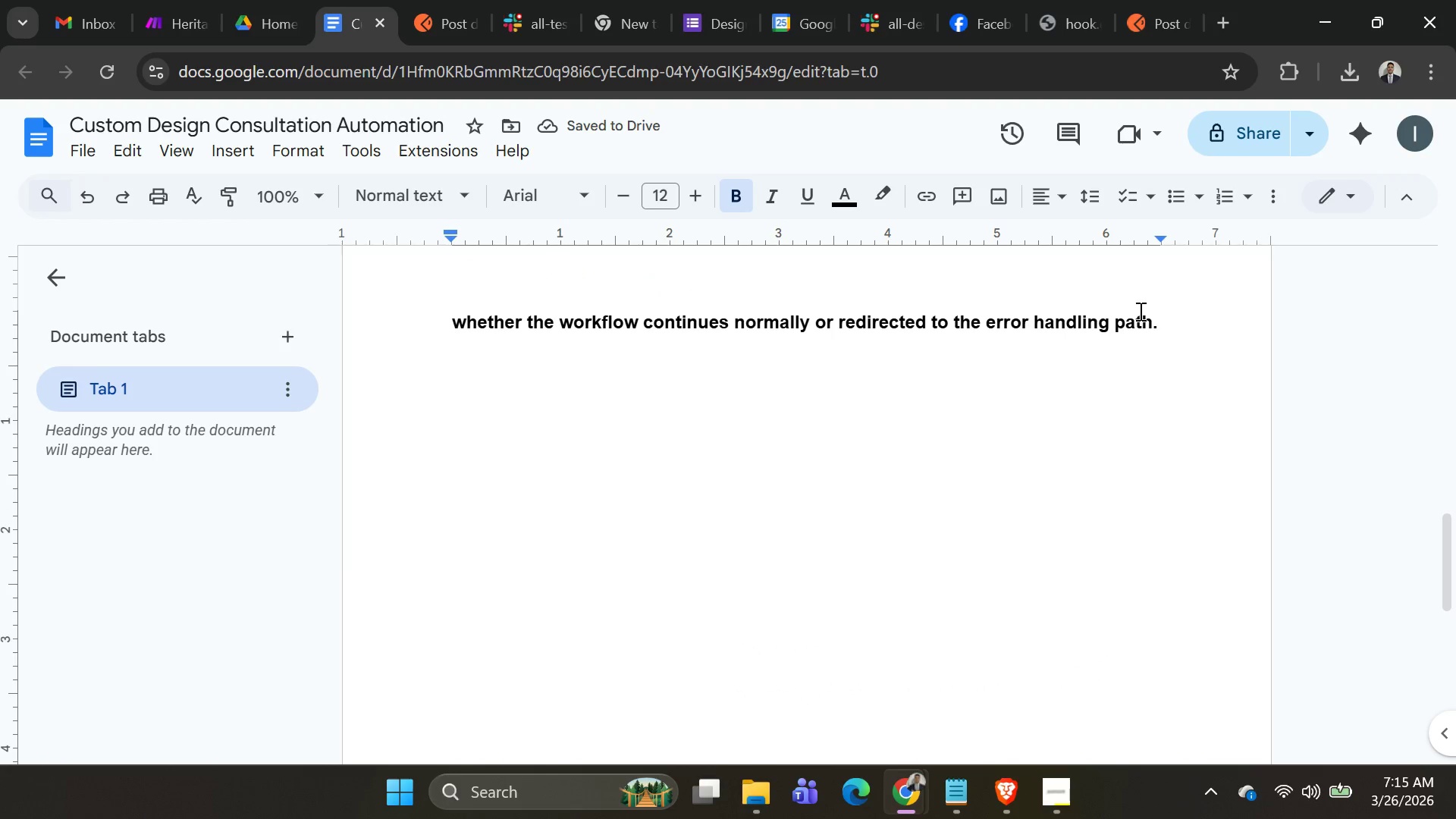 
left_click([1167, 315])
 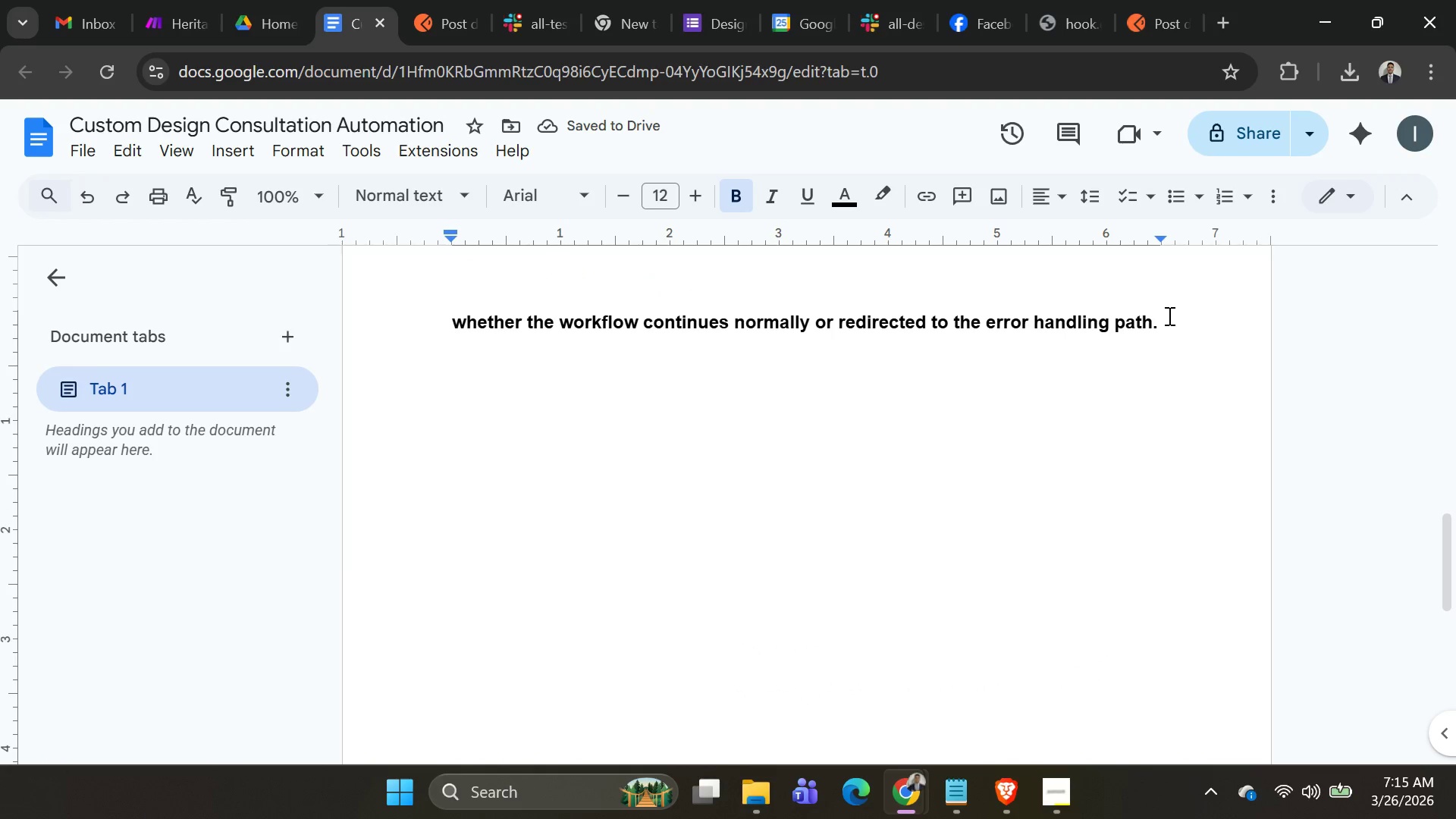 
key(Shift+Enter)
 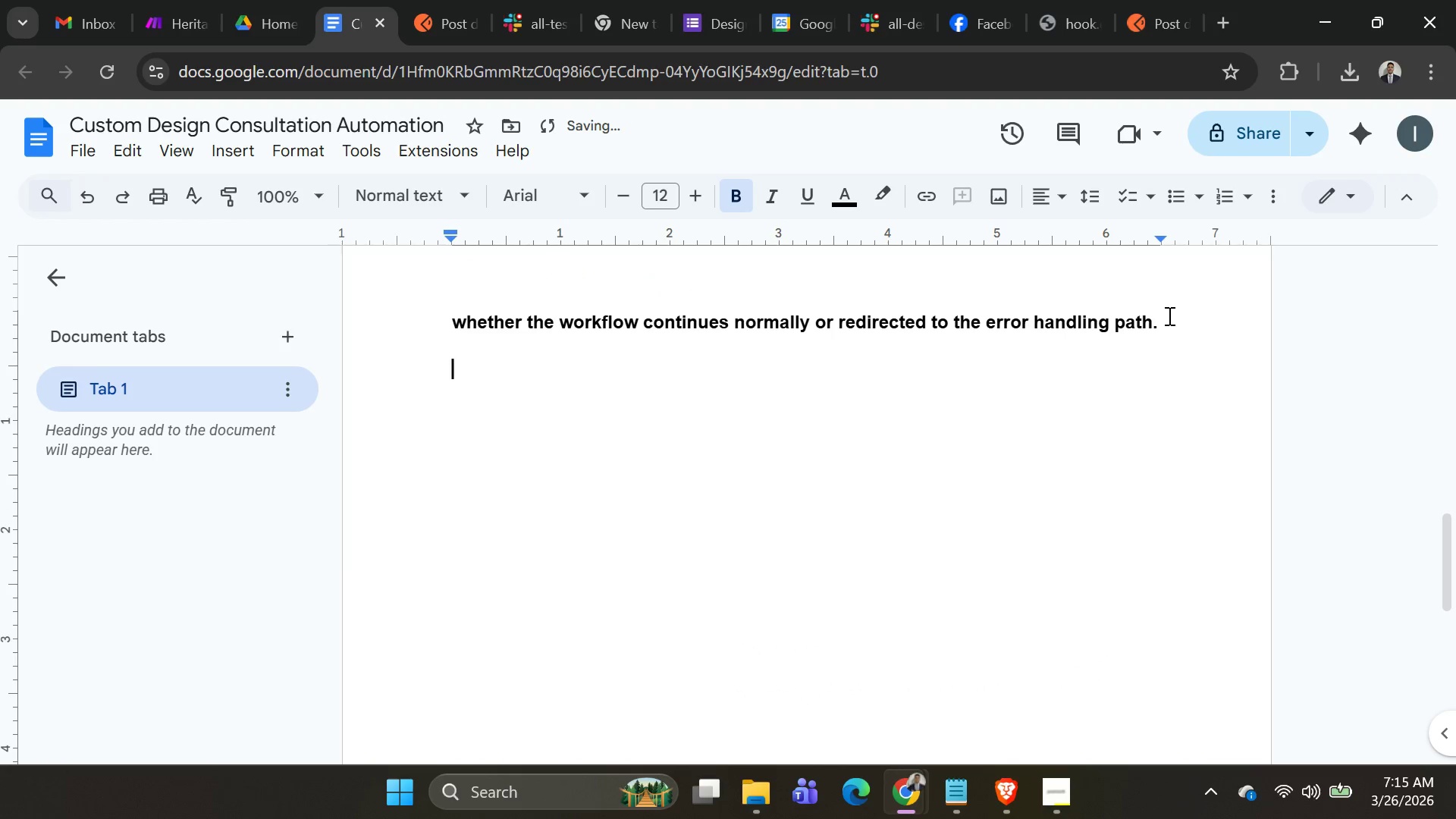 
key(Shift+Enter)
 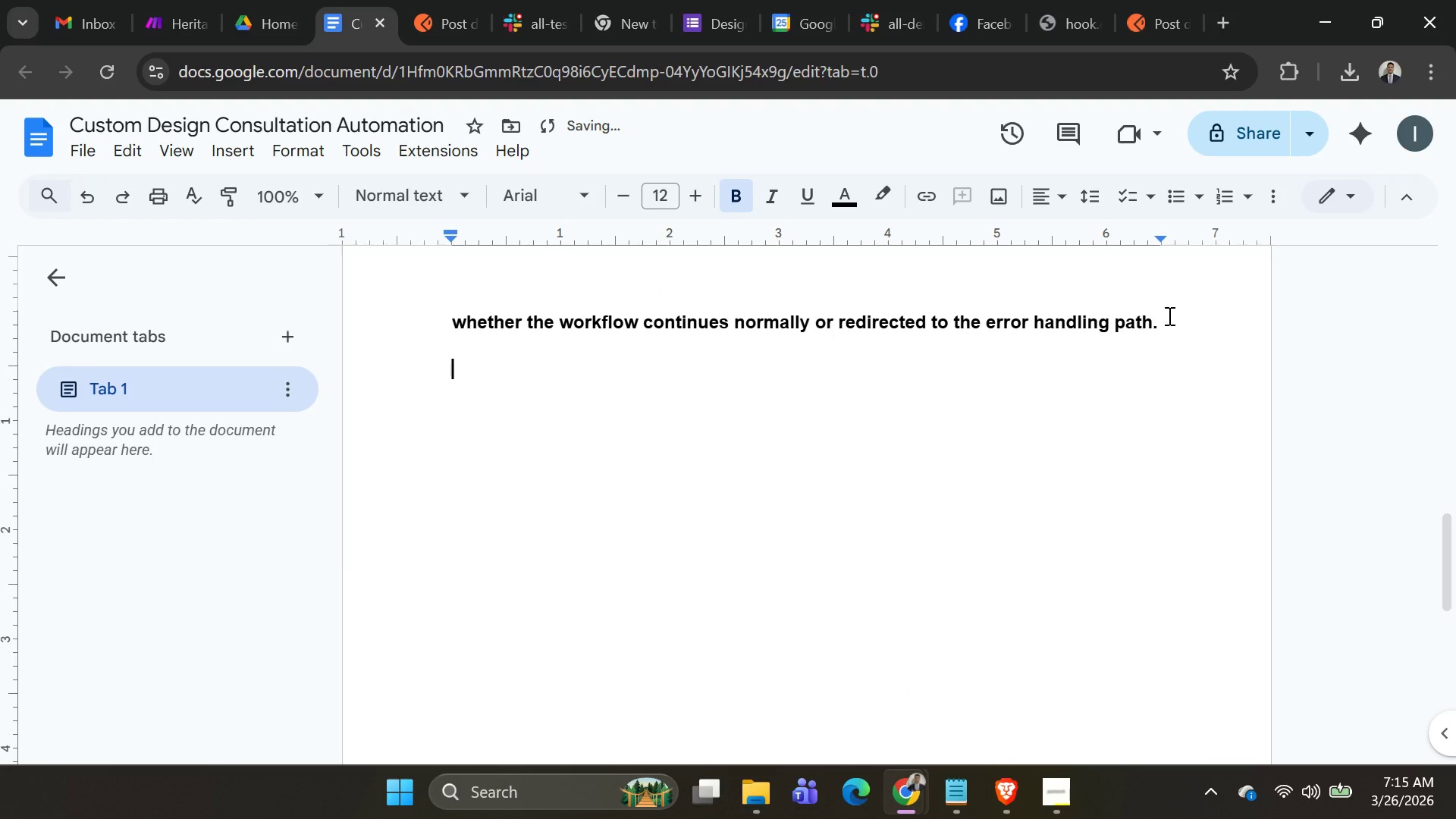 
type(ibce t)
key(Backspace)
key(Backspace)
key(Backspace)
key(Backspace)
key(Backspace)
key(Backspace)
type(Once the date s )
key(Backspace)
key(Backspace)
type(sucessfully recieved )
 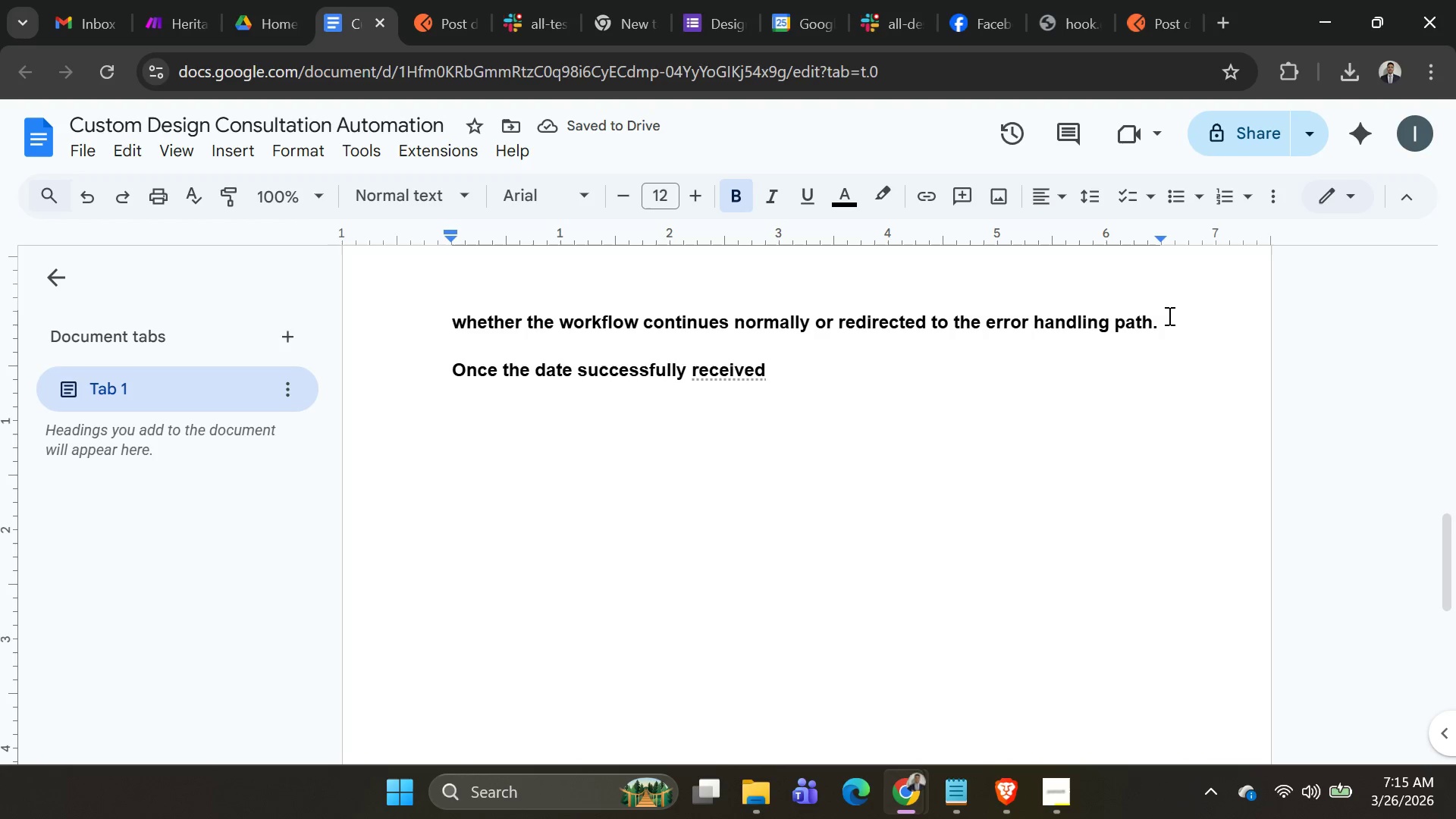 
key(Backspace)
type(.)
key(Backspace)
type(, the system proceedsto )
key(Backspace)
key(Backspace)
type(a )
key(Backspace)
key(Backspace)
key(Backspace)
type( acreateacalenrate)
key(Backspace)
key(Backspace)
key(Backspace)
key(Backspace)
key(Backspace)
key(Backspace)
key(Backspace)
key(Backspace)
key(Backspace)
key(Backspace)
 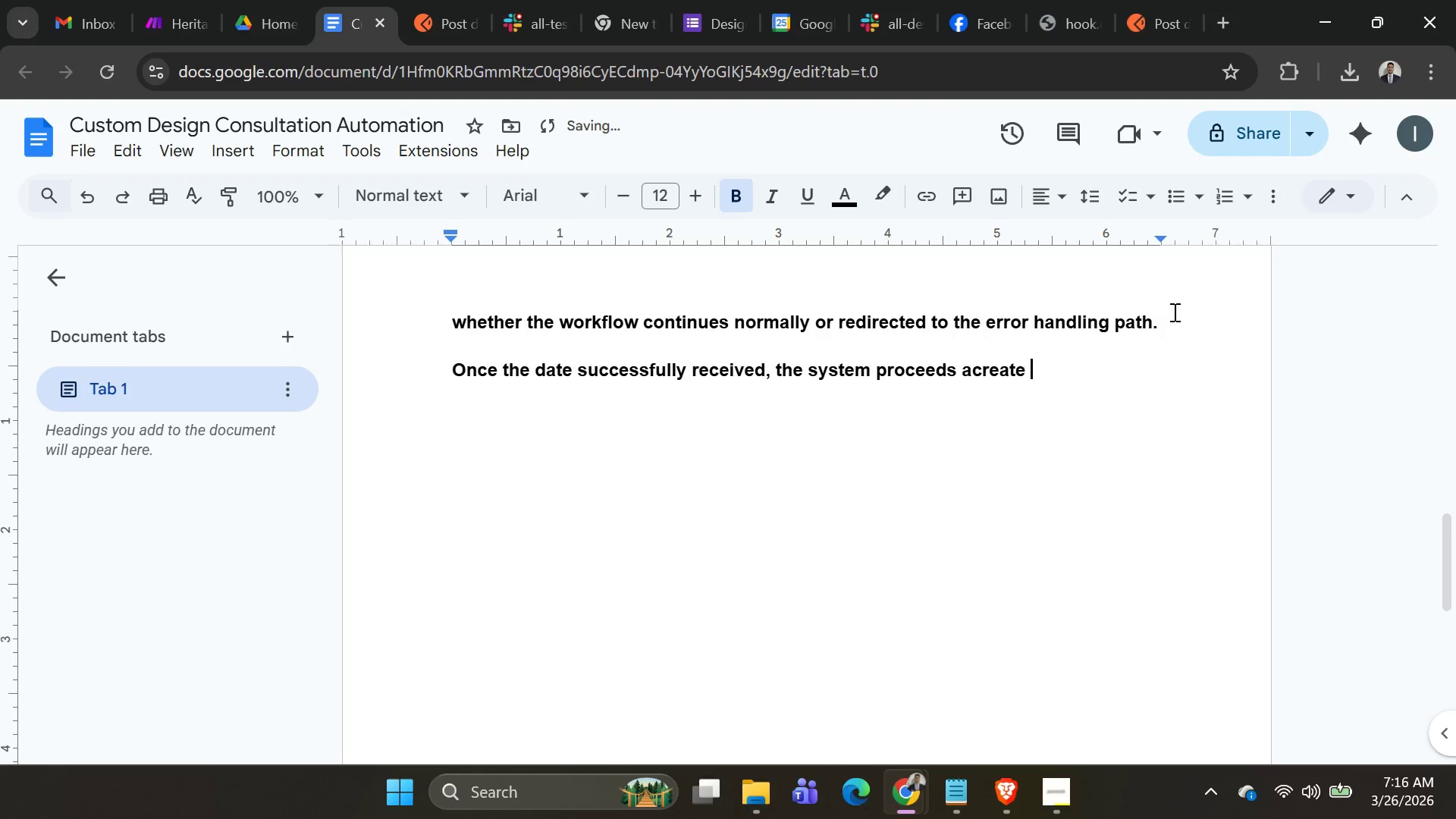 
type( acalendat)
key(Backspace)
key(Backspace)
key(Backspace)
key(Backspace)
key(Backspace)
key(Backspace)
key(Backspace)
key(Backspace)
key(Backspace)
type( c)
key(Backspace)
key(Backspace)
key(Backspace)
type(t)
key(Backspace)
 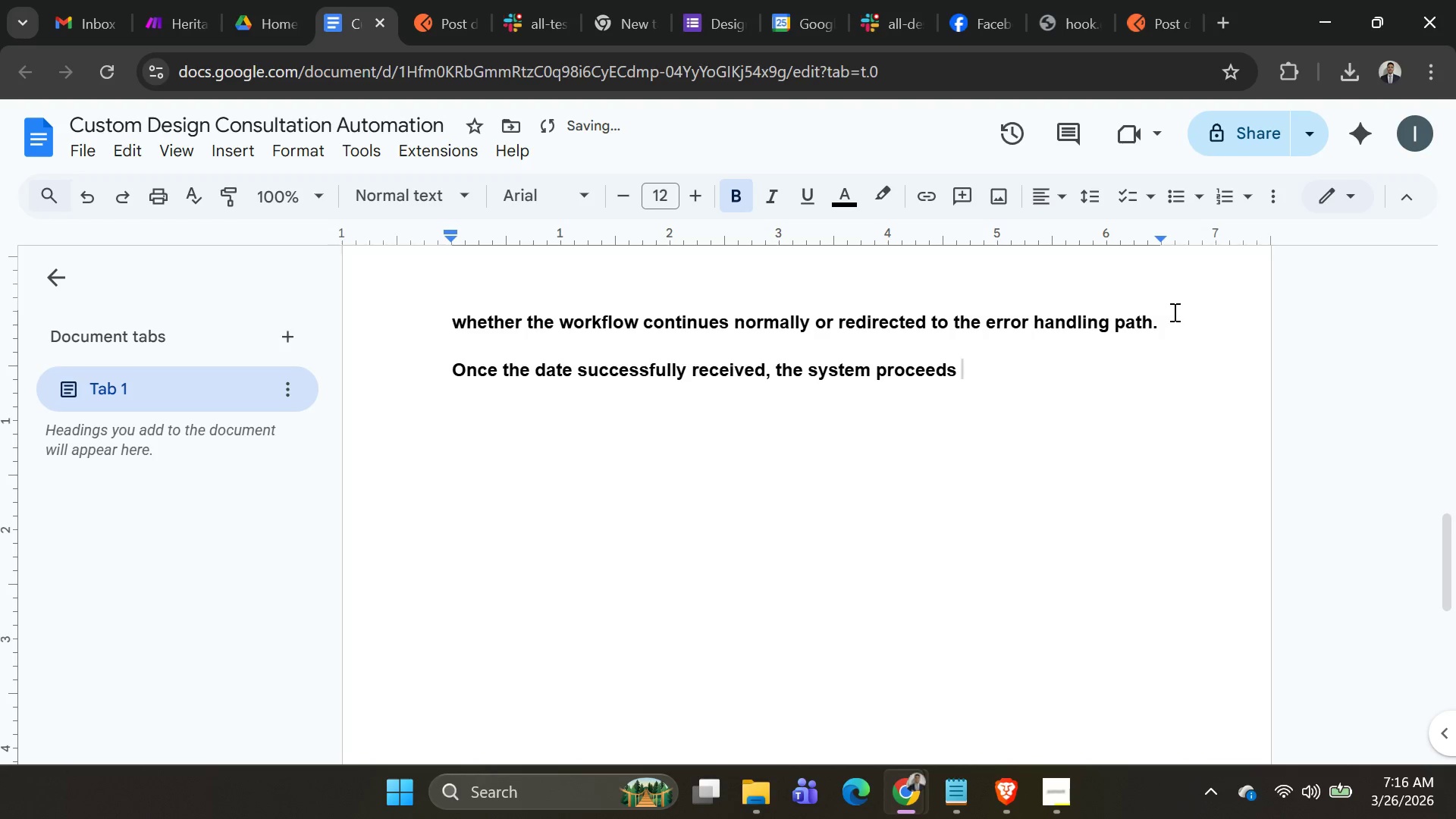 
wait(18.08)
 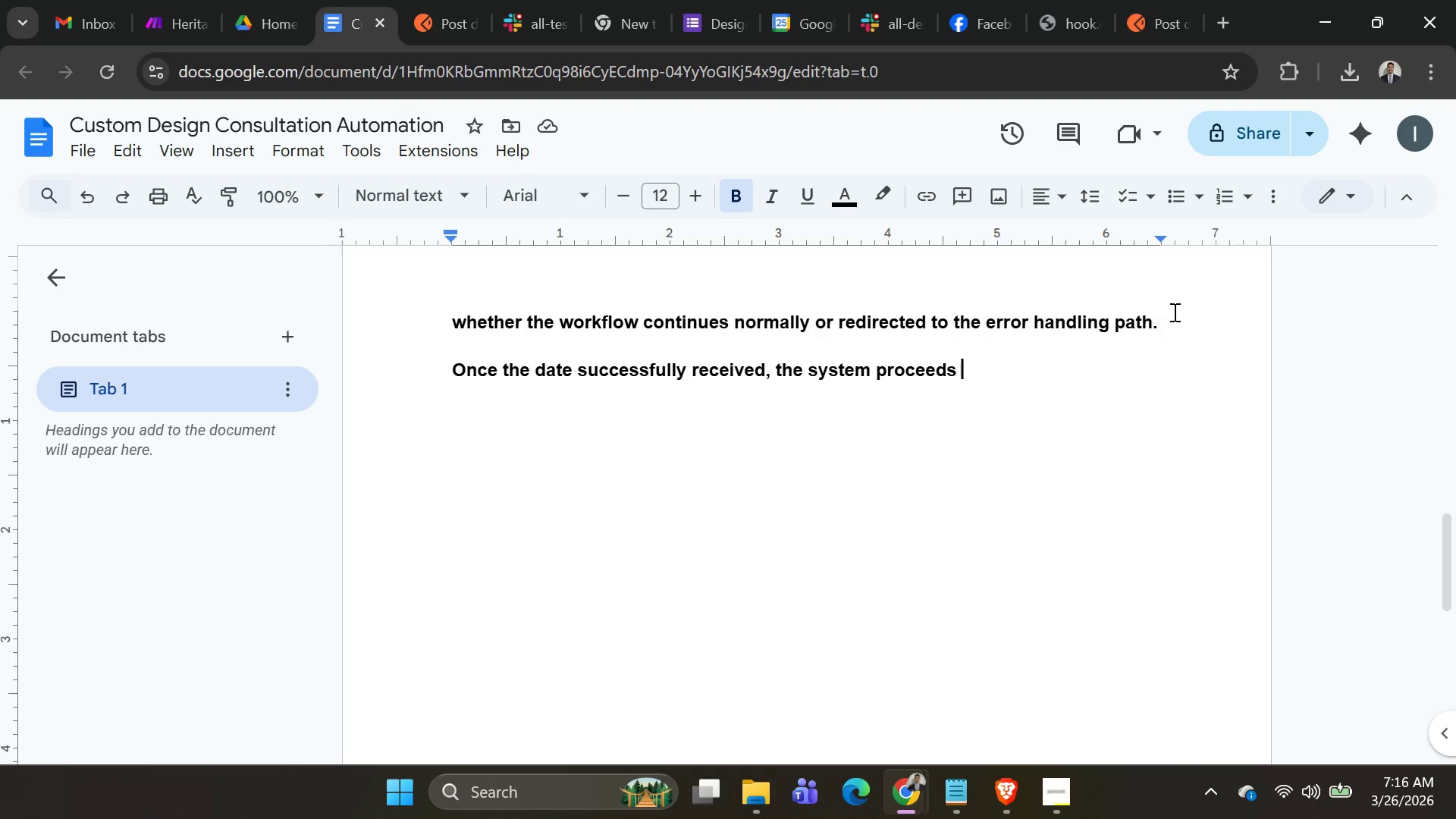 
key(Alt+AltLeft)
 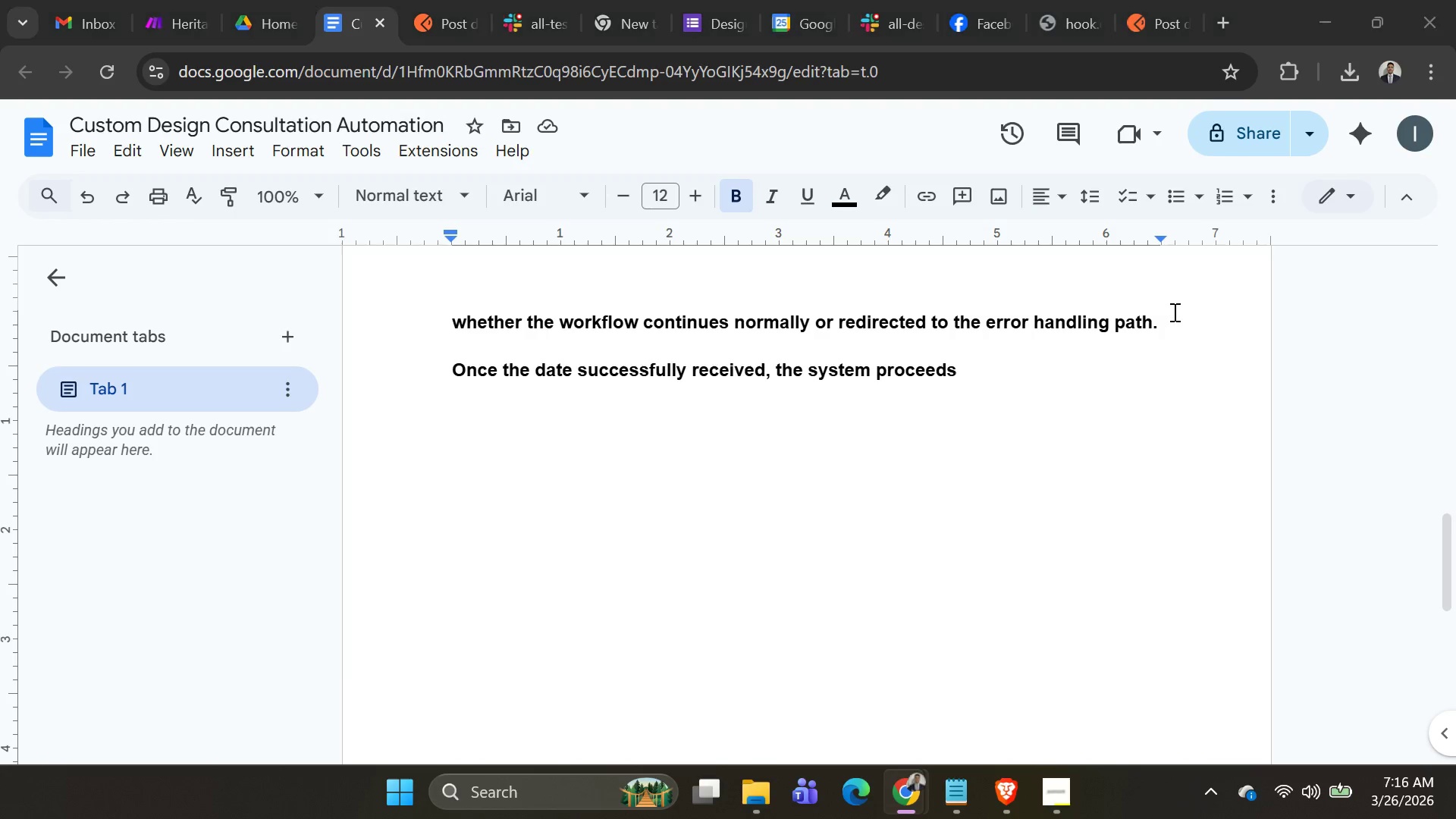 
key(Alt+Tab)